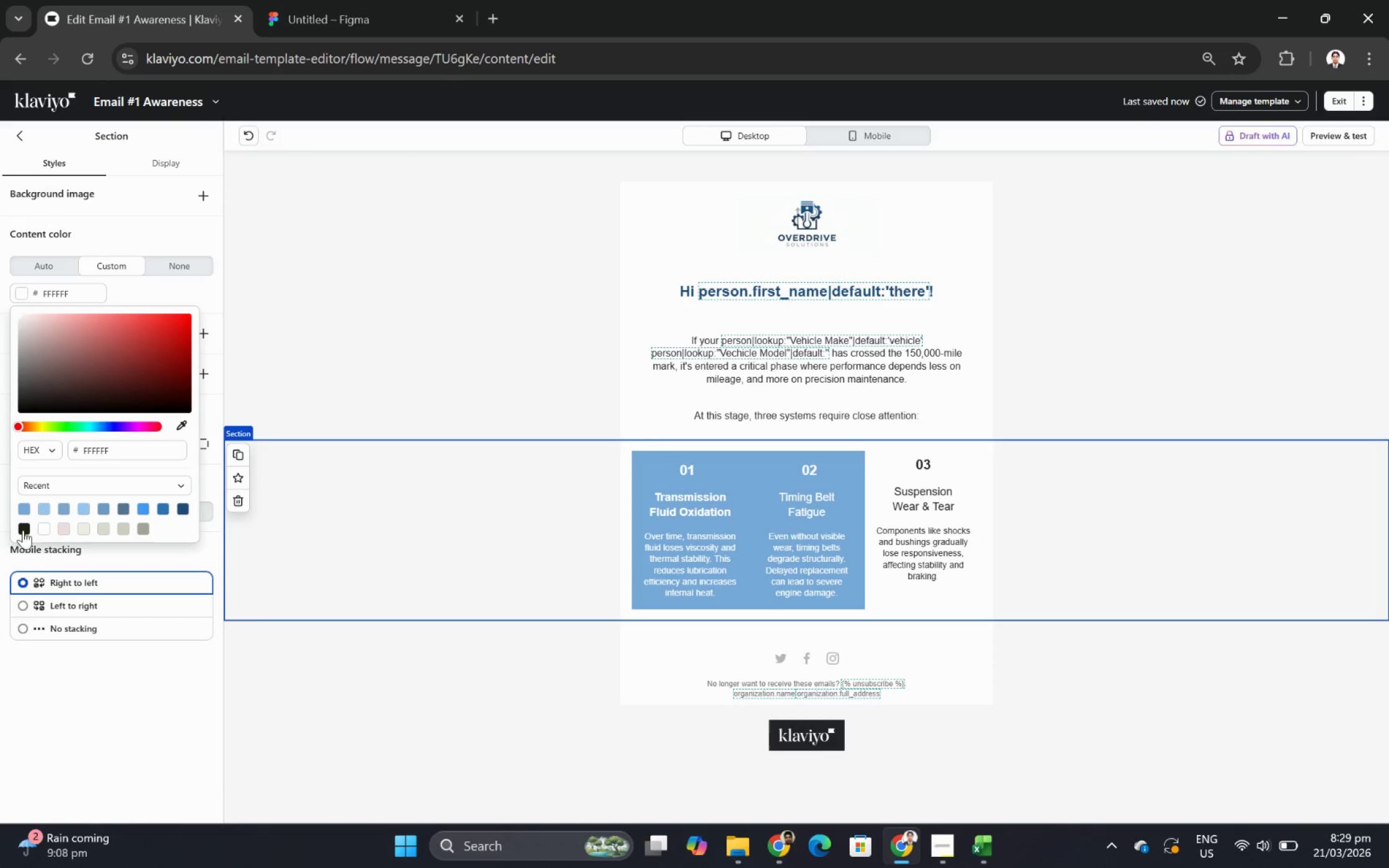 
left_click([23, 507])
 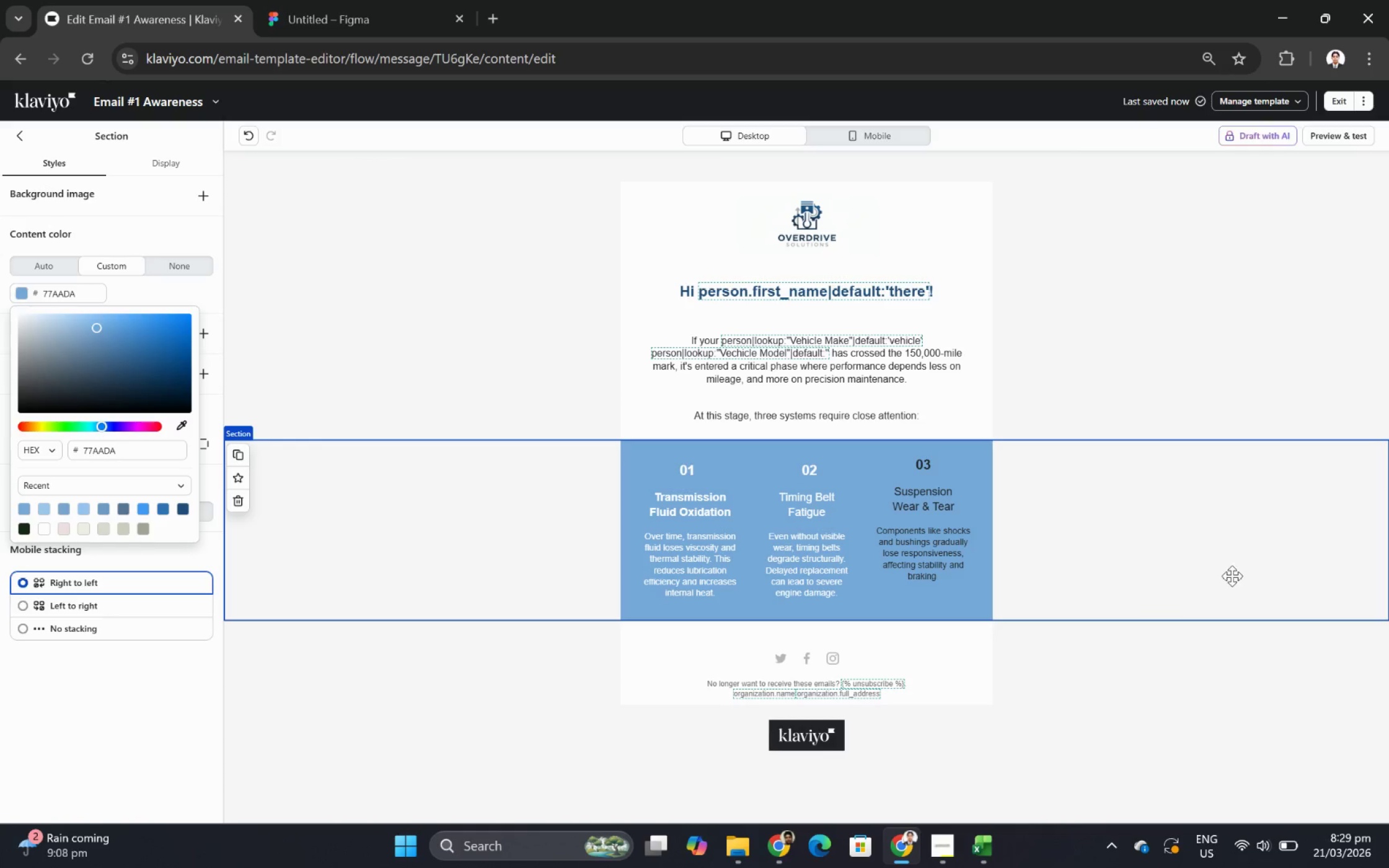 
wait(11.42)
 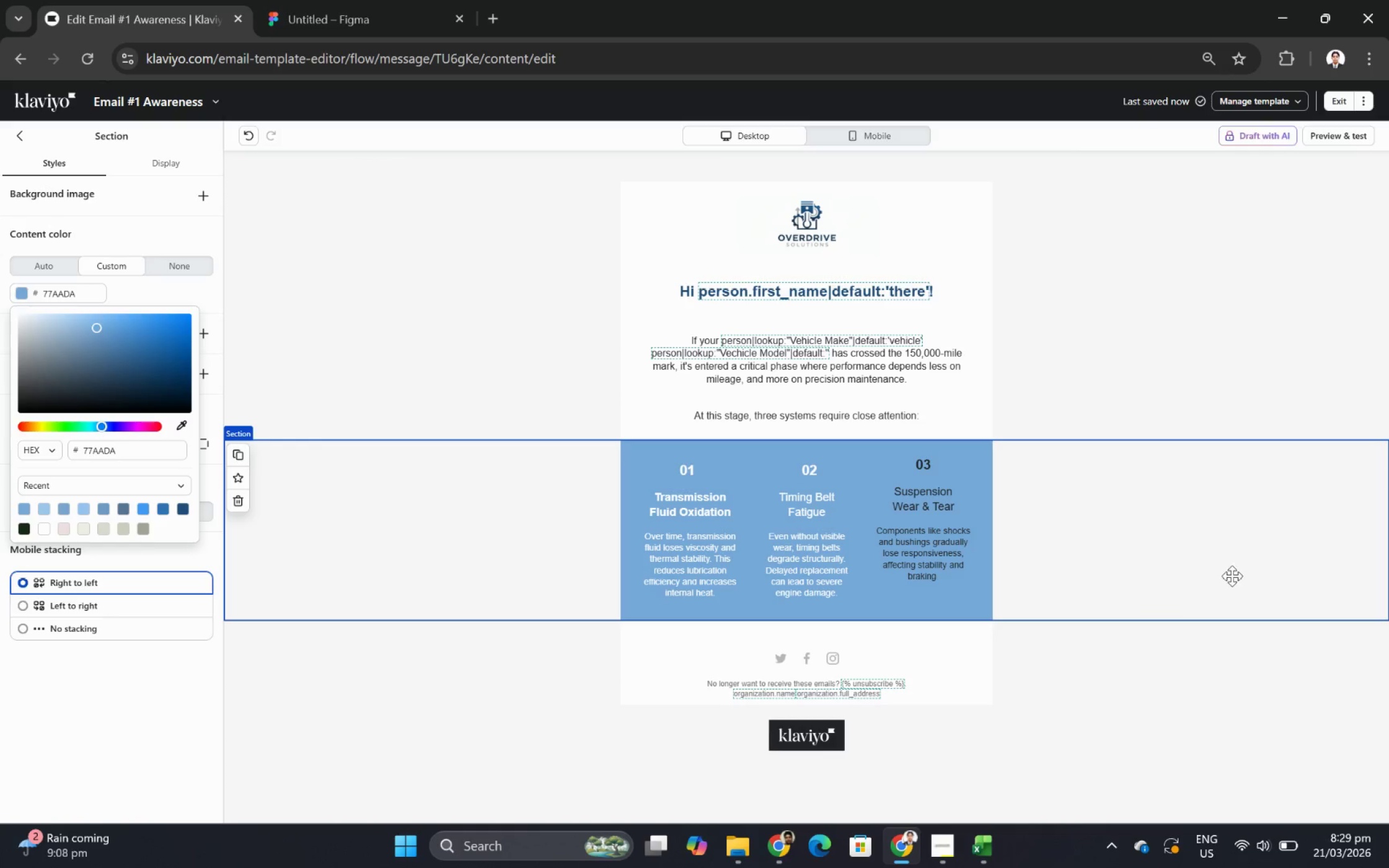 
scroll: coordinate [1024, 488], scroll_direction: down, amount: 3.0
 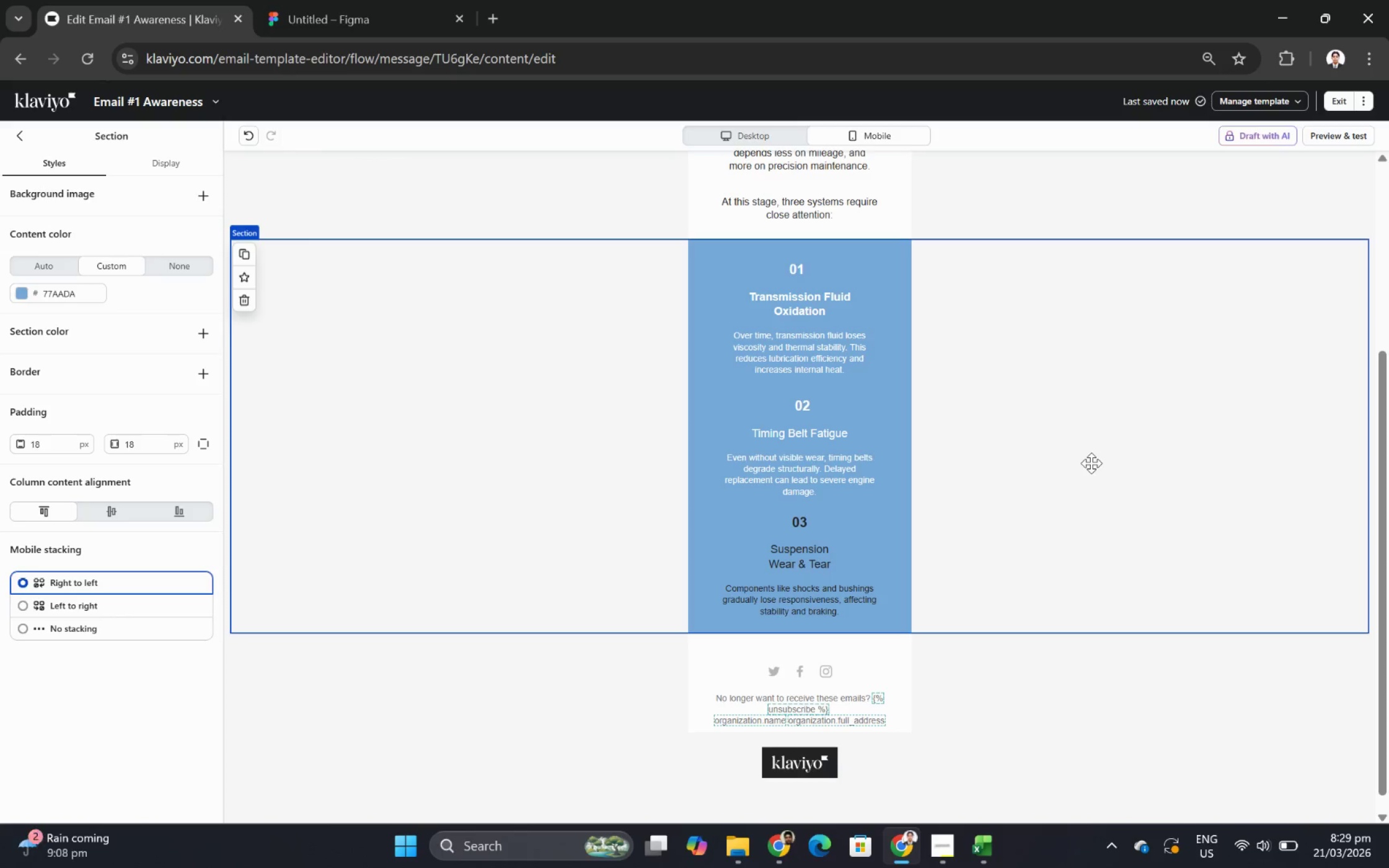 
scroll: coordinate [1091, 463], scroll_direction: up, amount: 3.0
 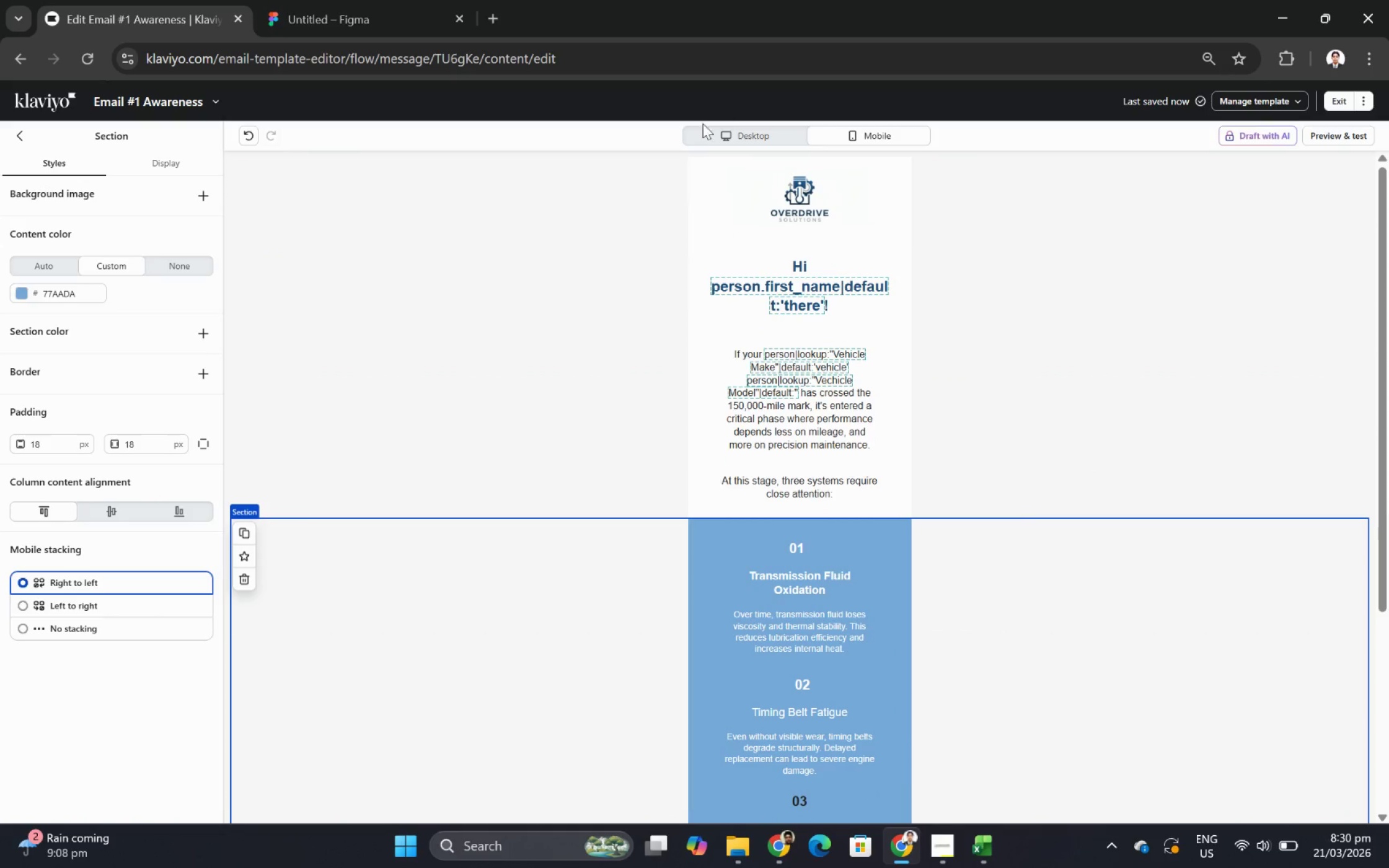 
left_click([698, 131])
 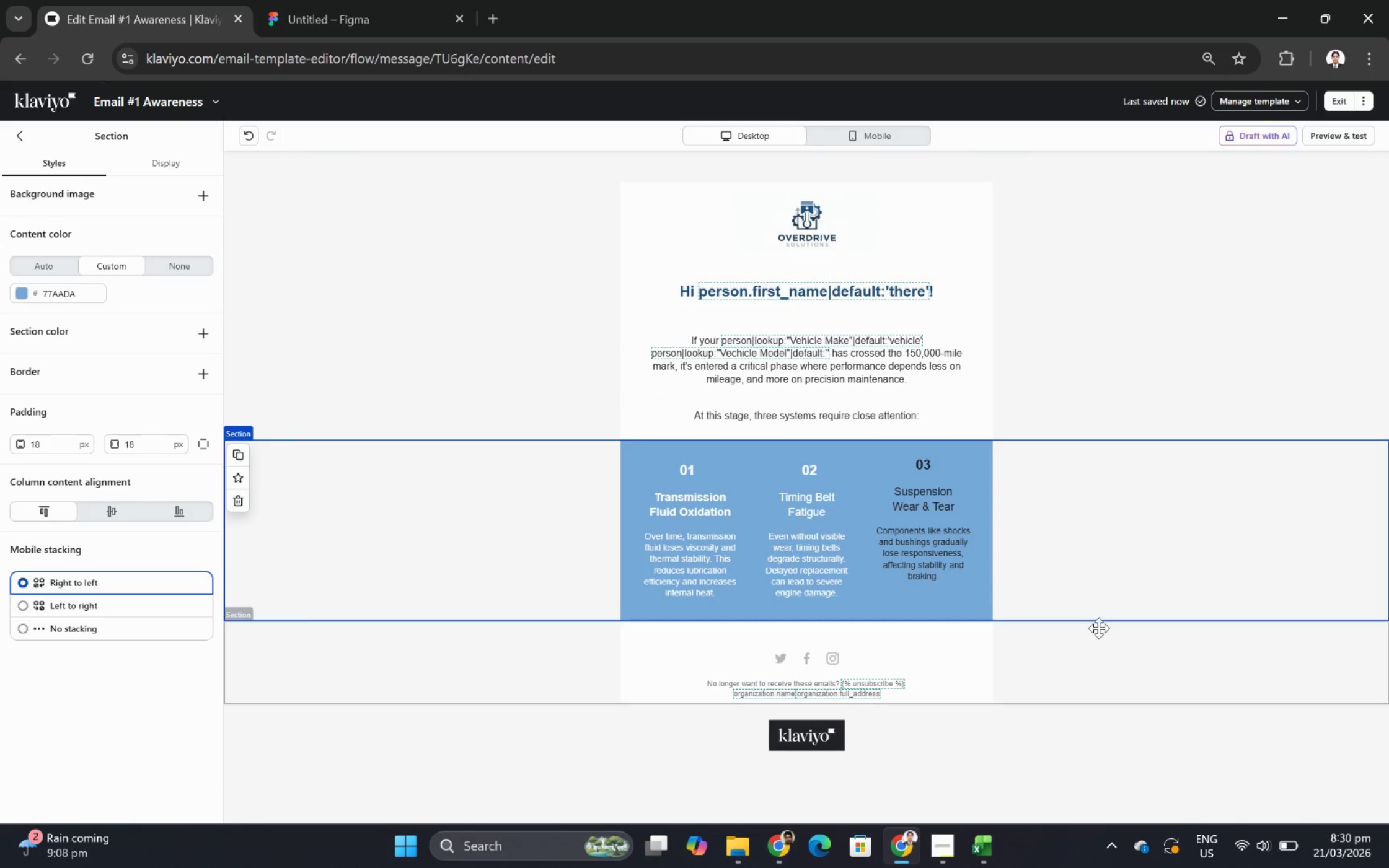 
left_click([1069, 657])
 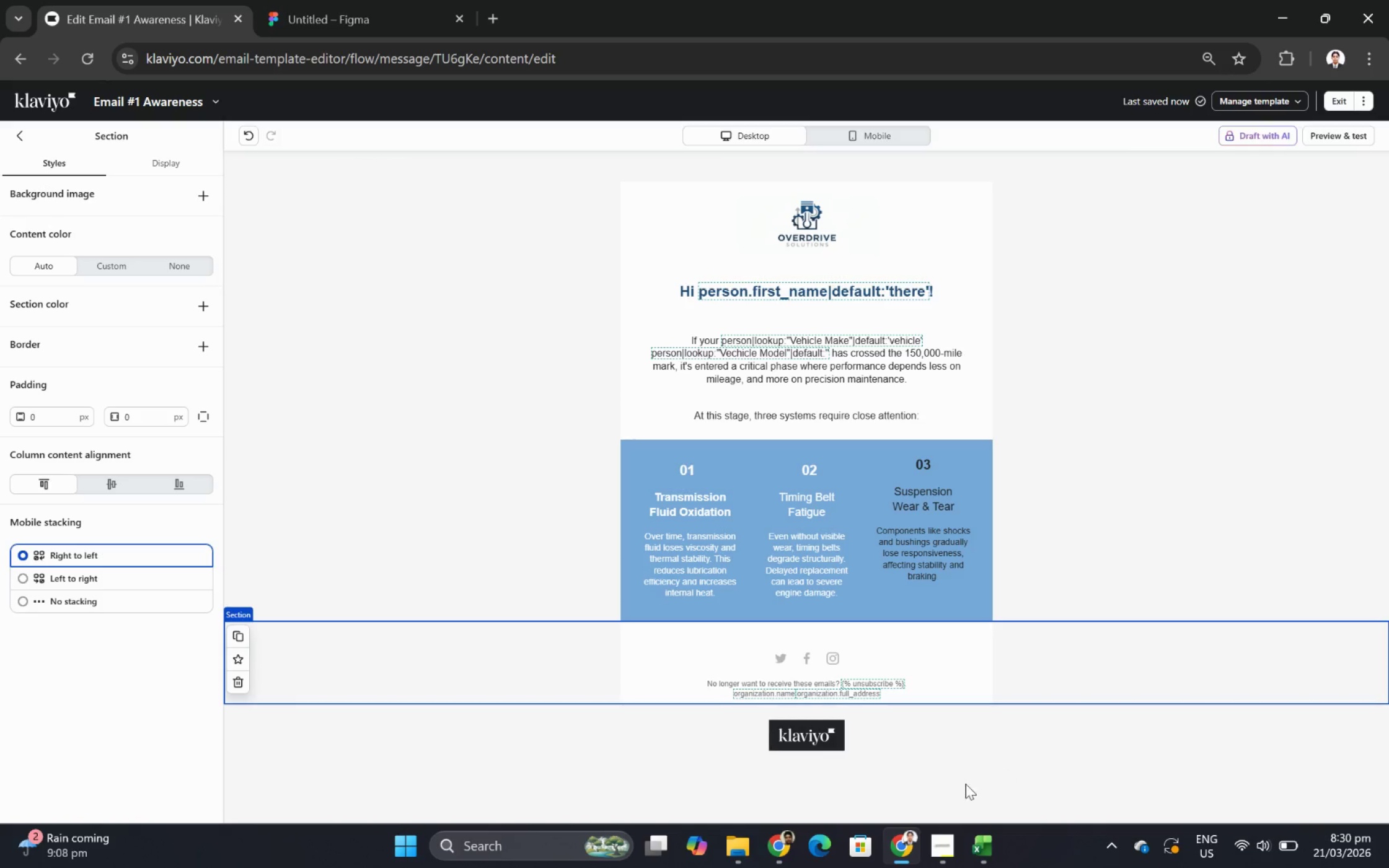 
left_click([933, 849])